 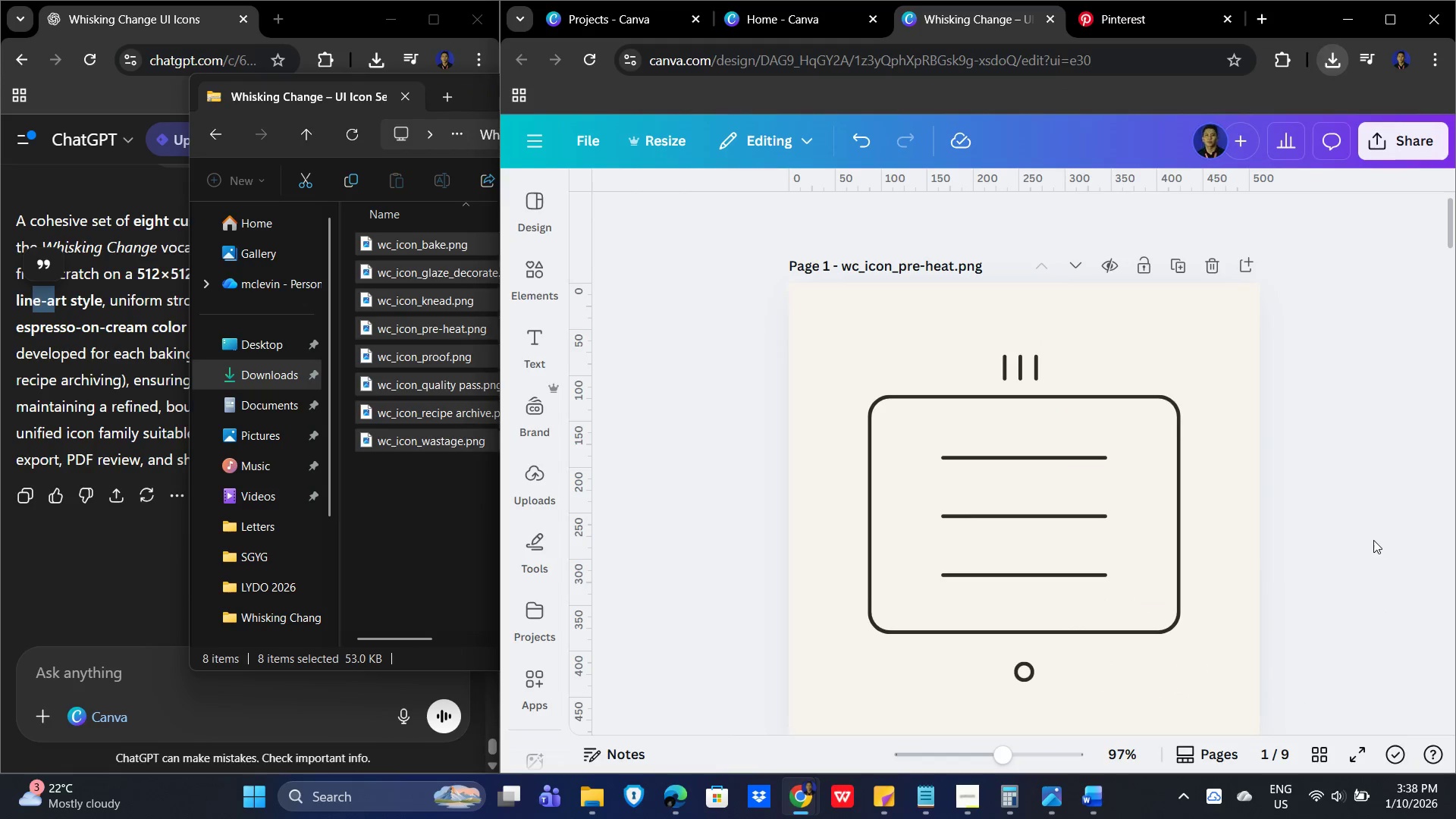 
left_click([414, 518])
 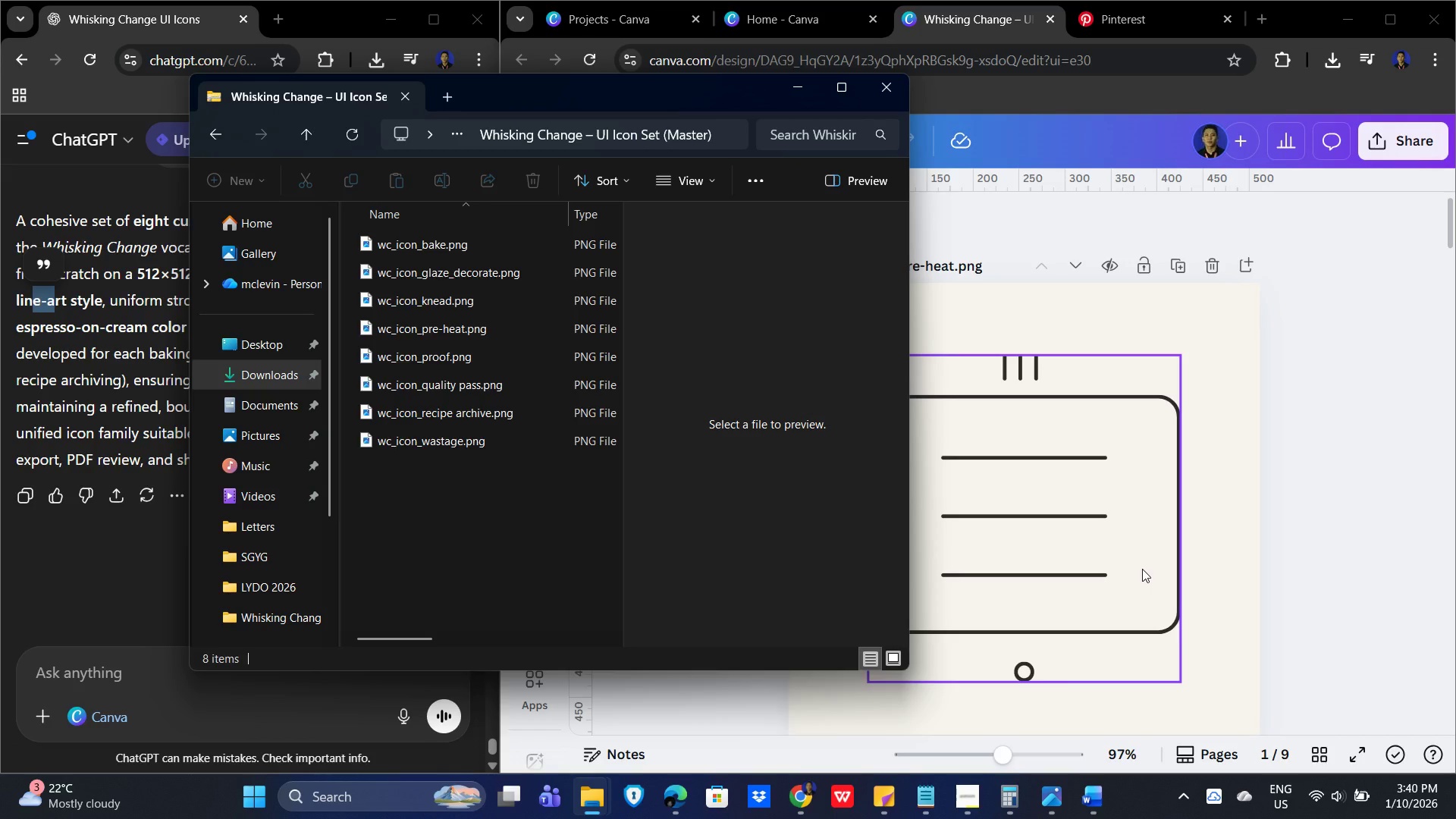 
wait(118.78)
 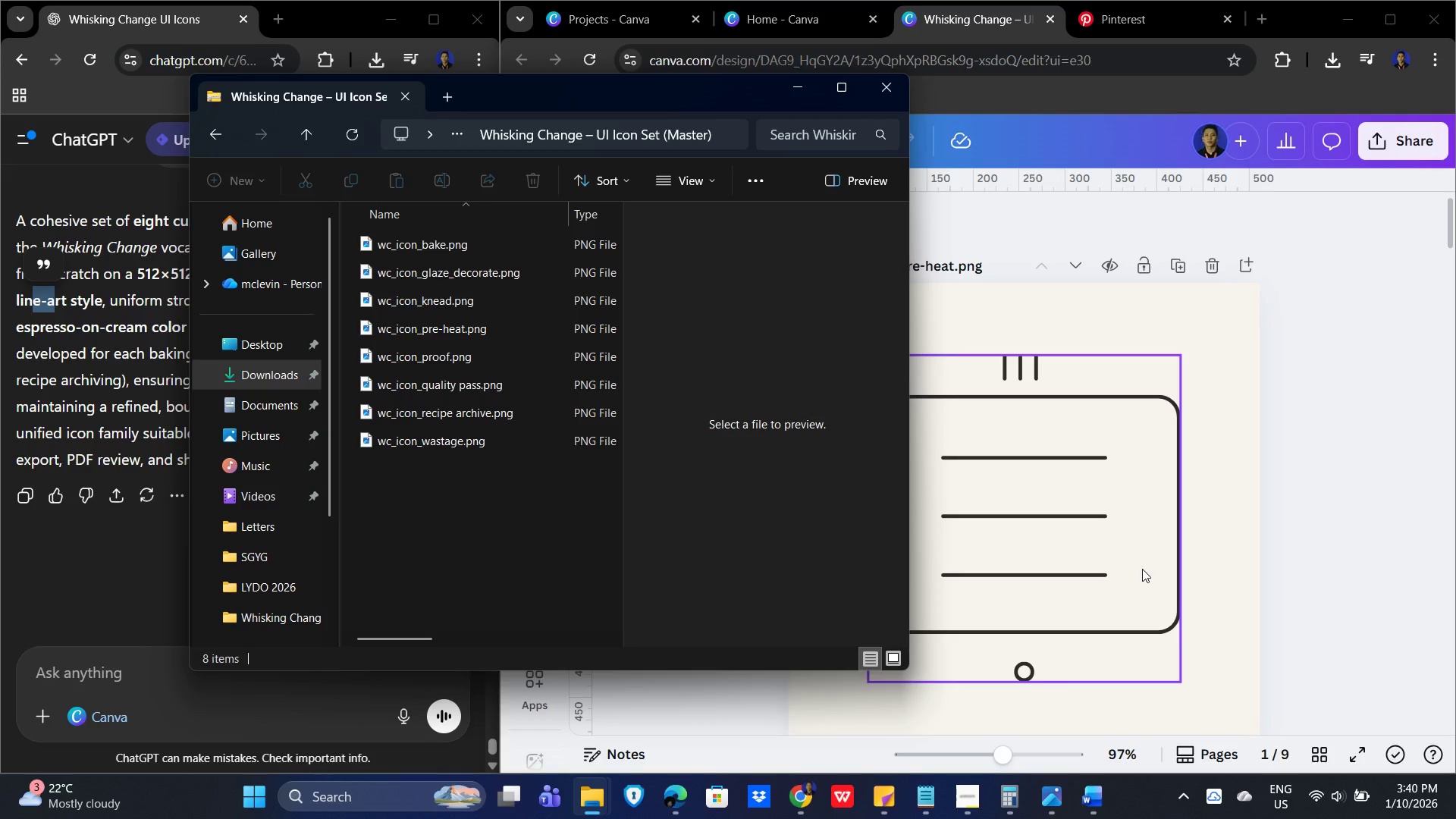 
left_click([406, 532])
 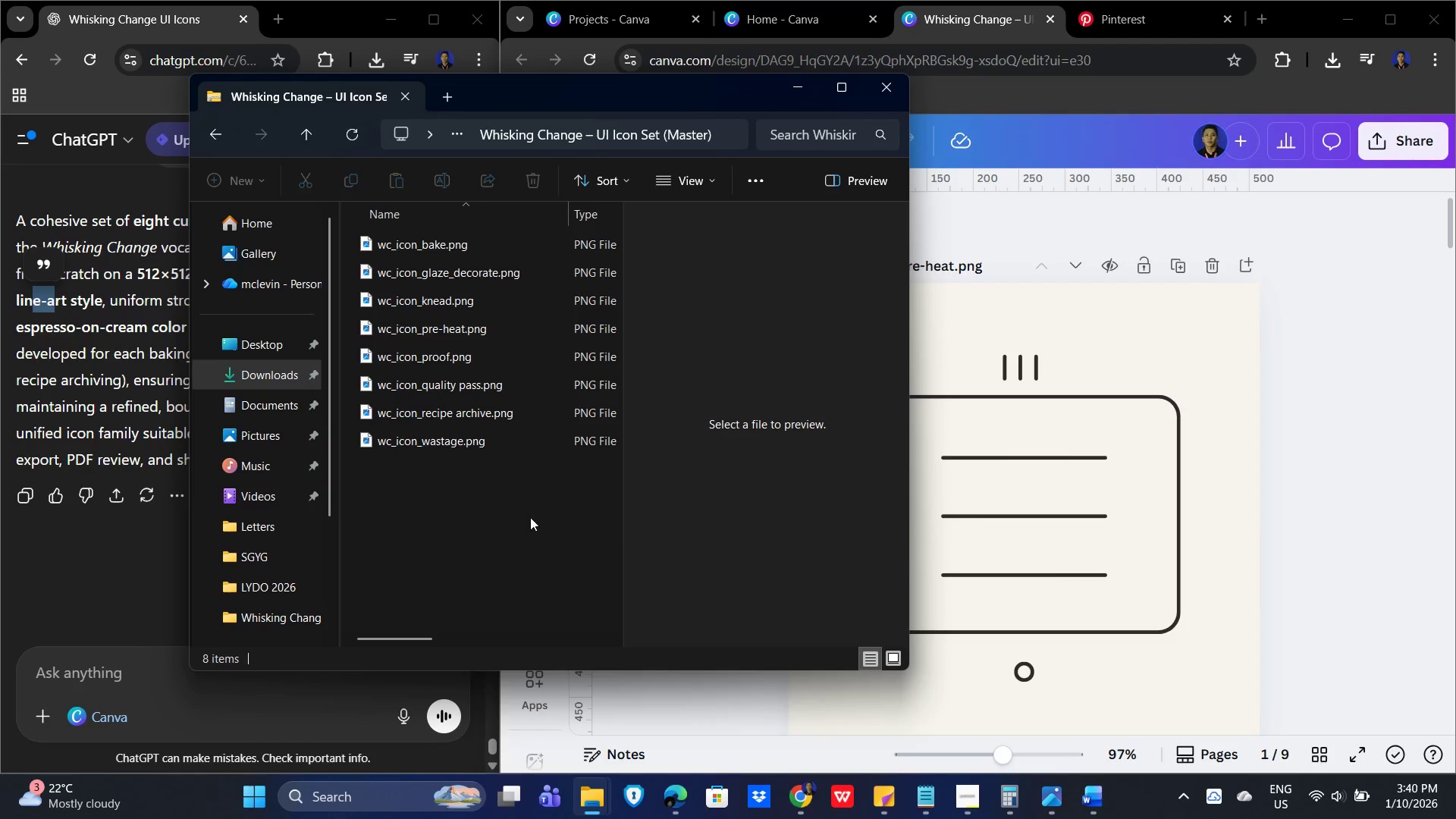 
left_click([114, 551])
 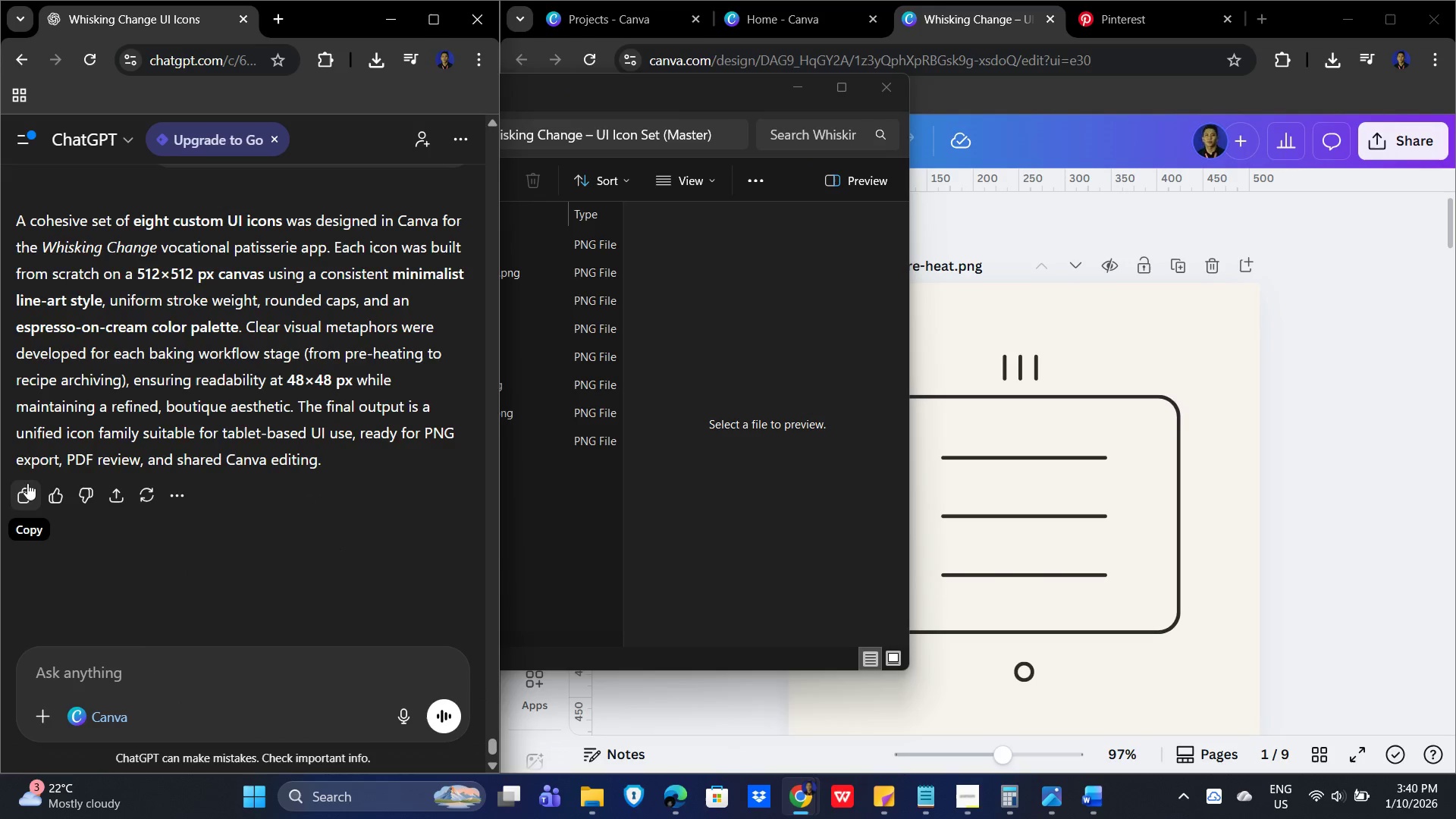 
left_click([24, 493])
 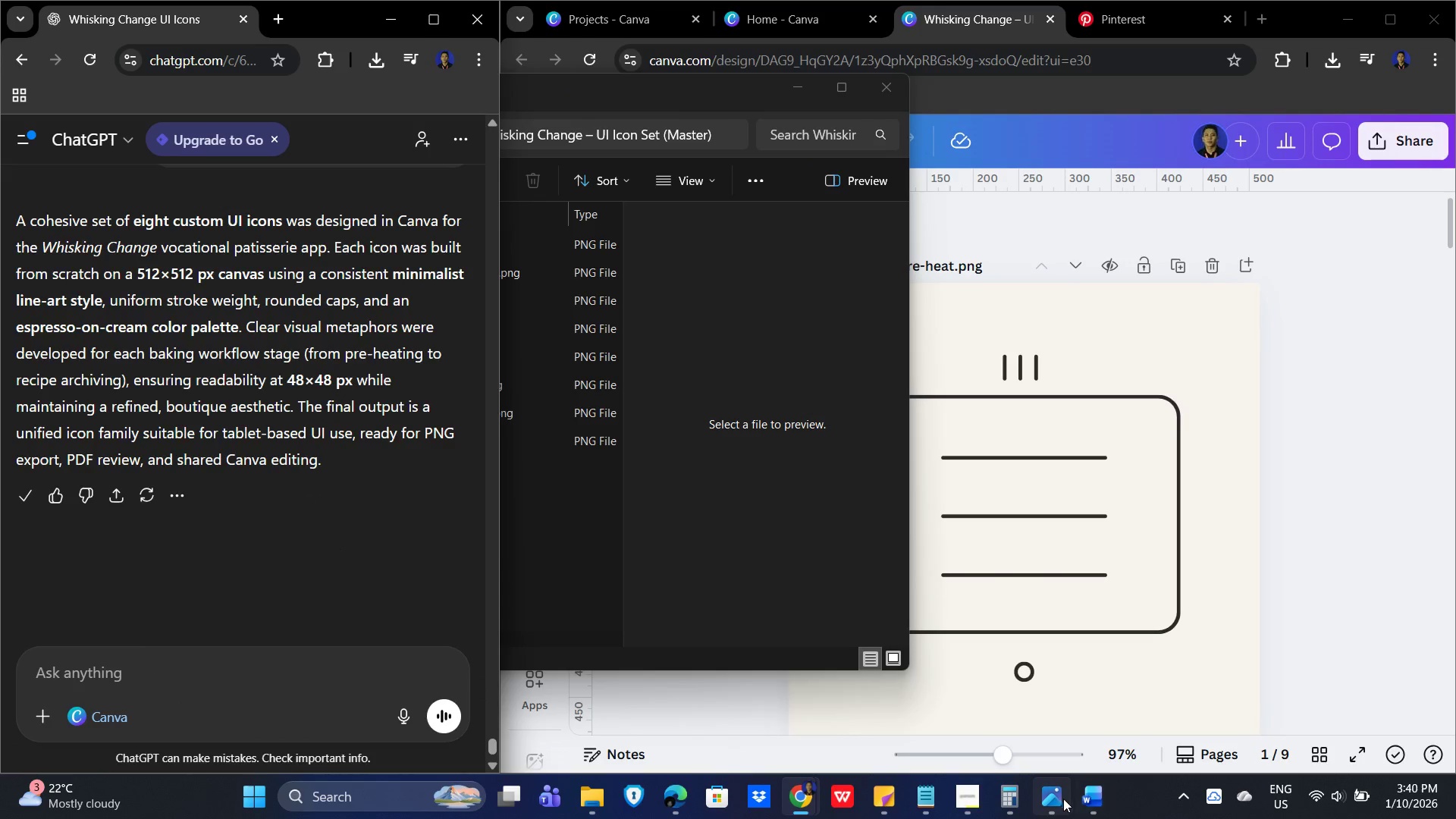 
left_click([1092, 798])
 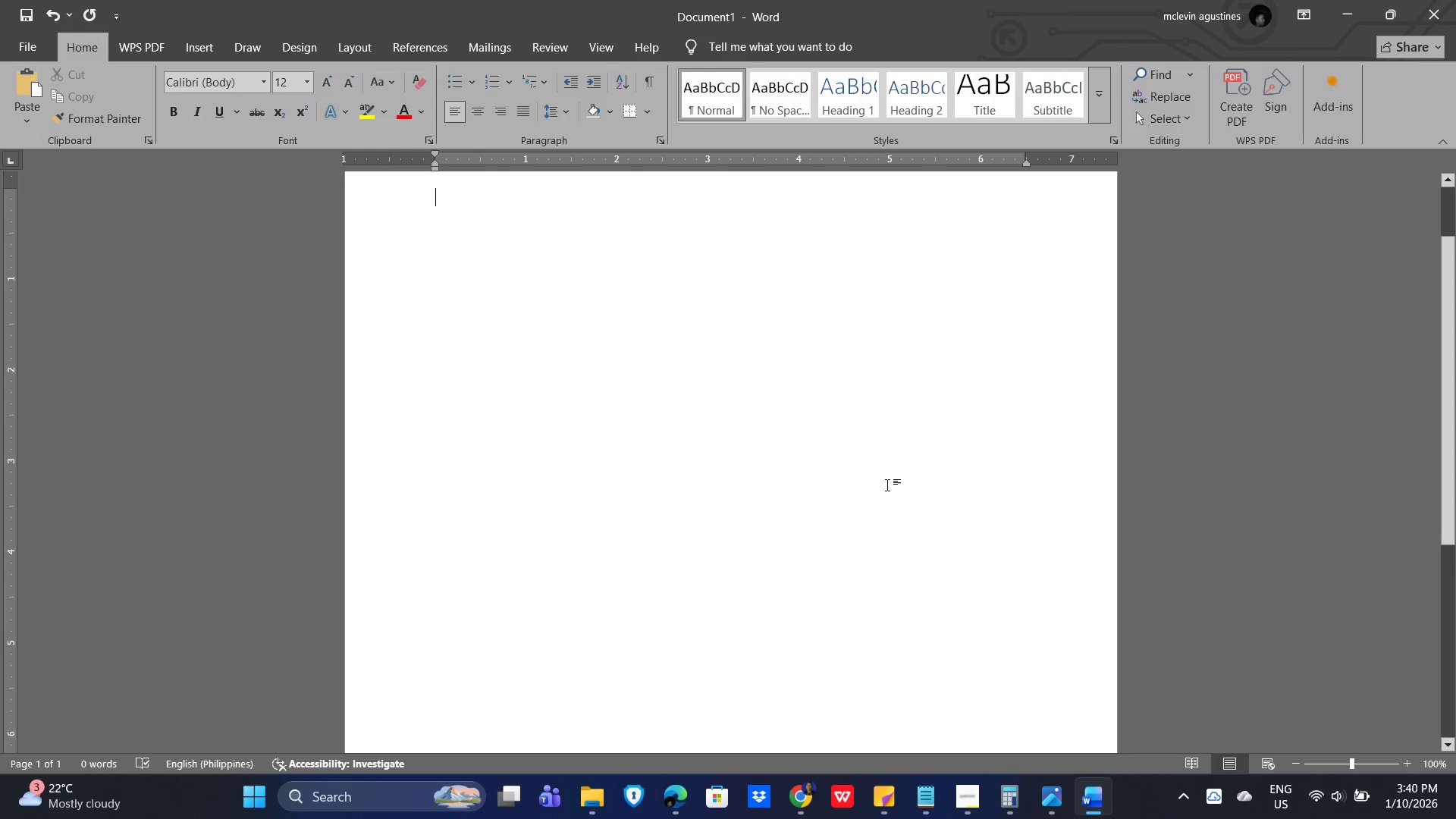 
left_click_drag(start_coordinate=[601, 404], to_coordinate=[629, 397])
 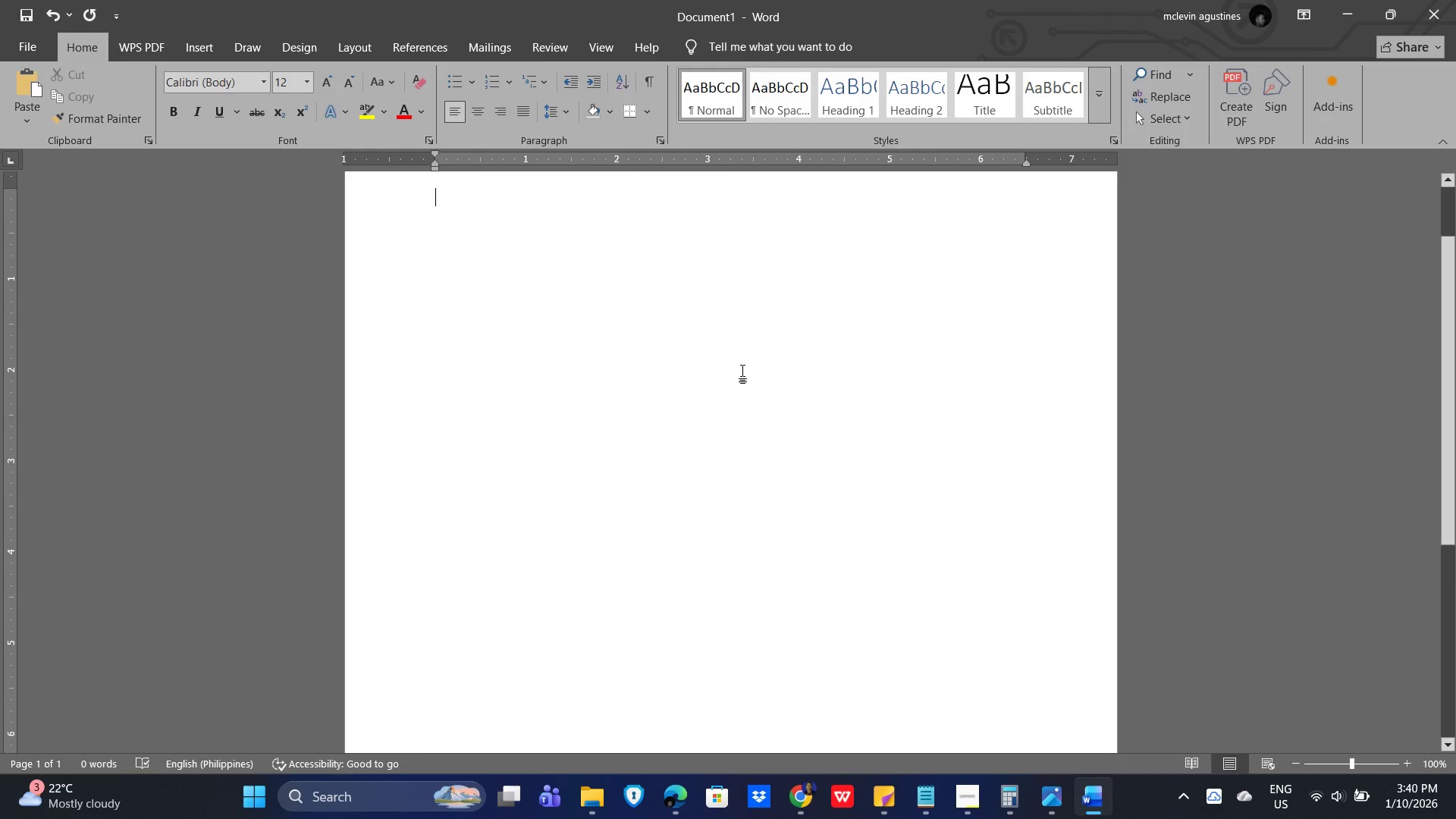 
key(Control+V)
 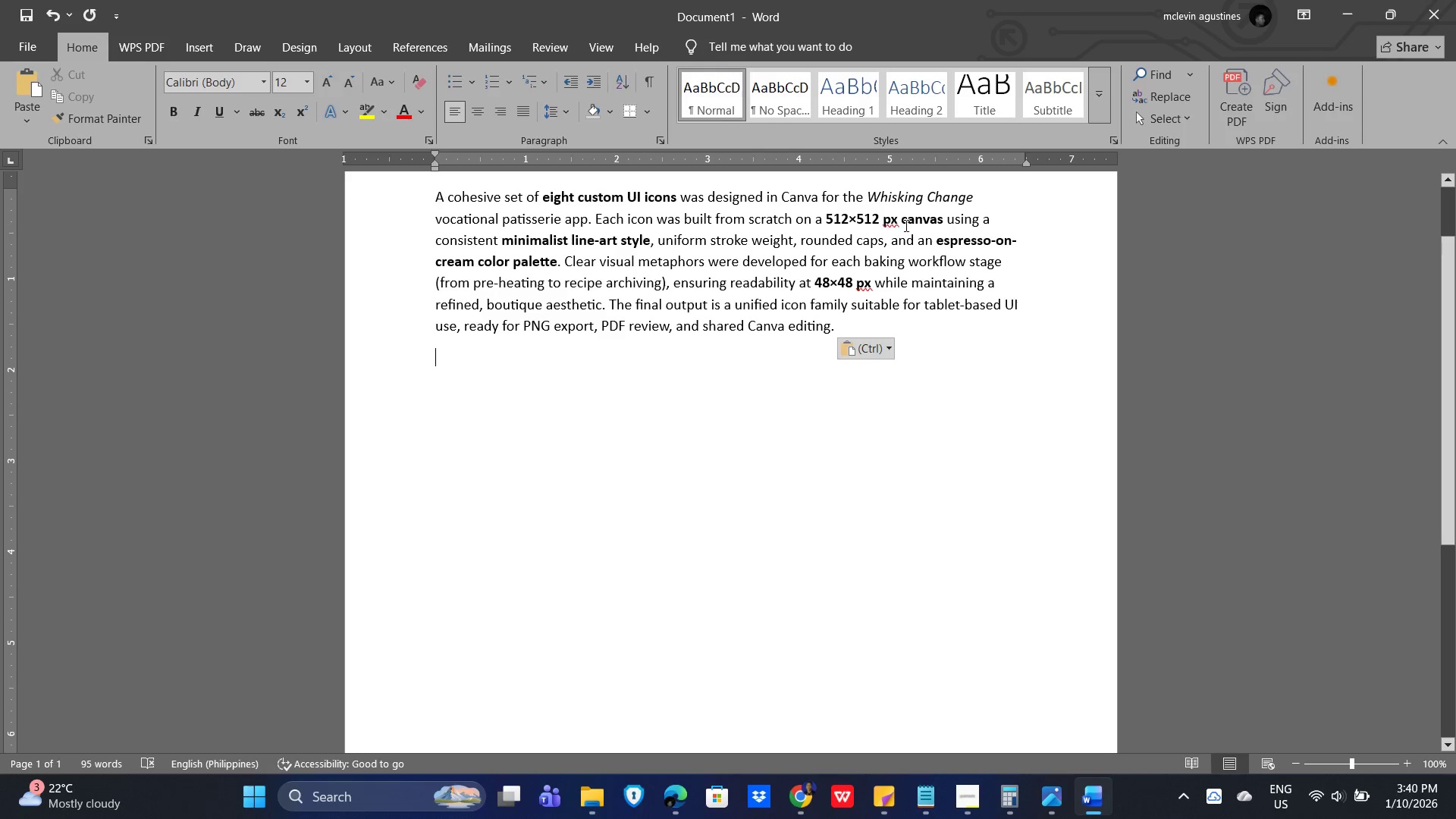 
wait(12.11)
 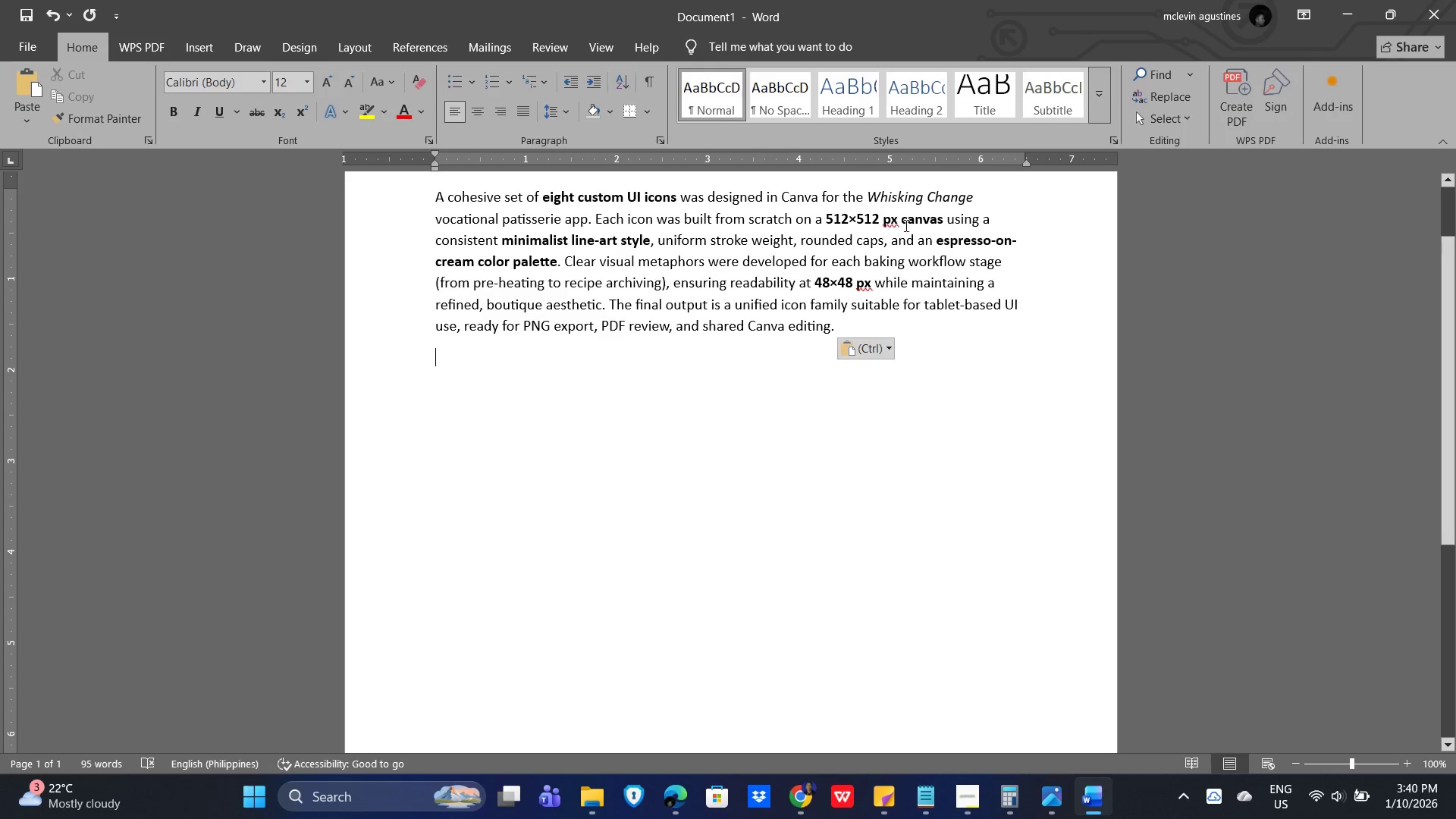 
left_click([678, 396])
 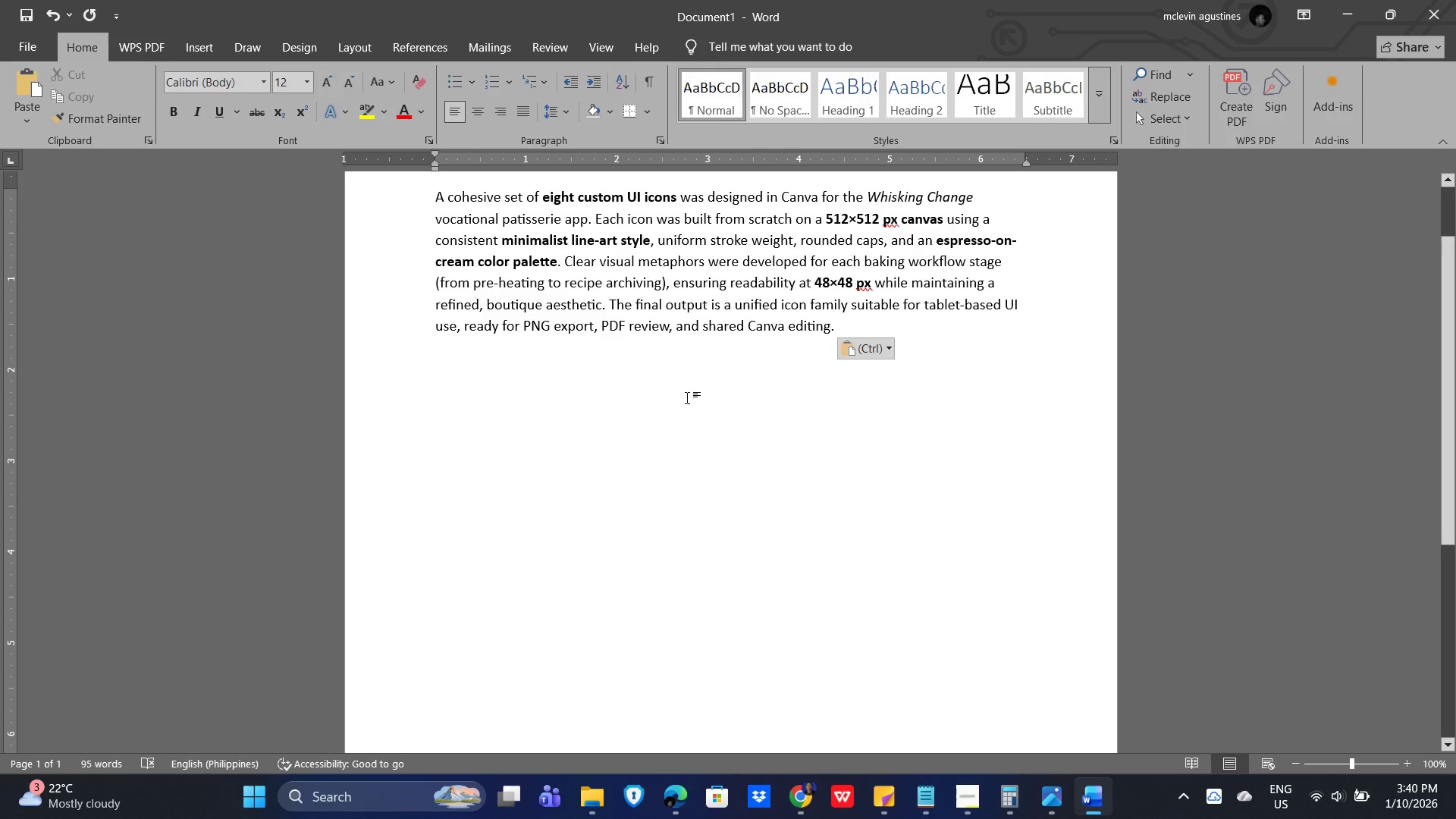 
scroll: coordinate [694, 409], scroll_direction: up, amount: 4.0
 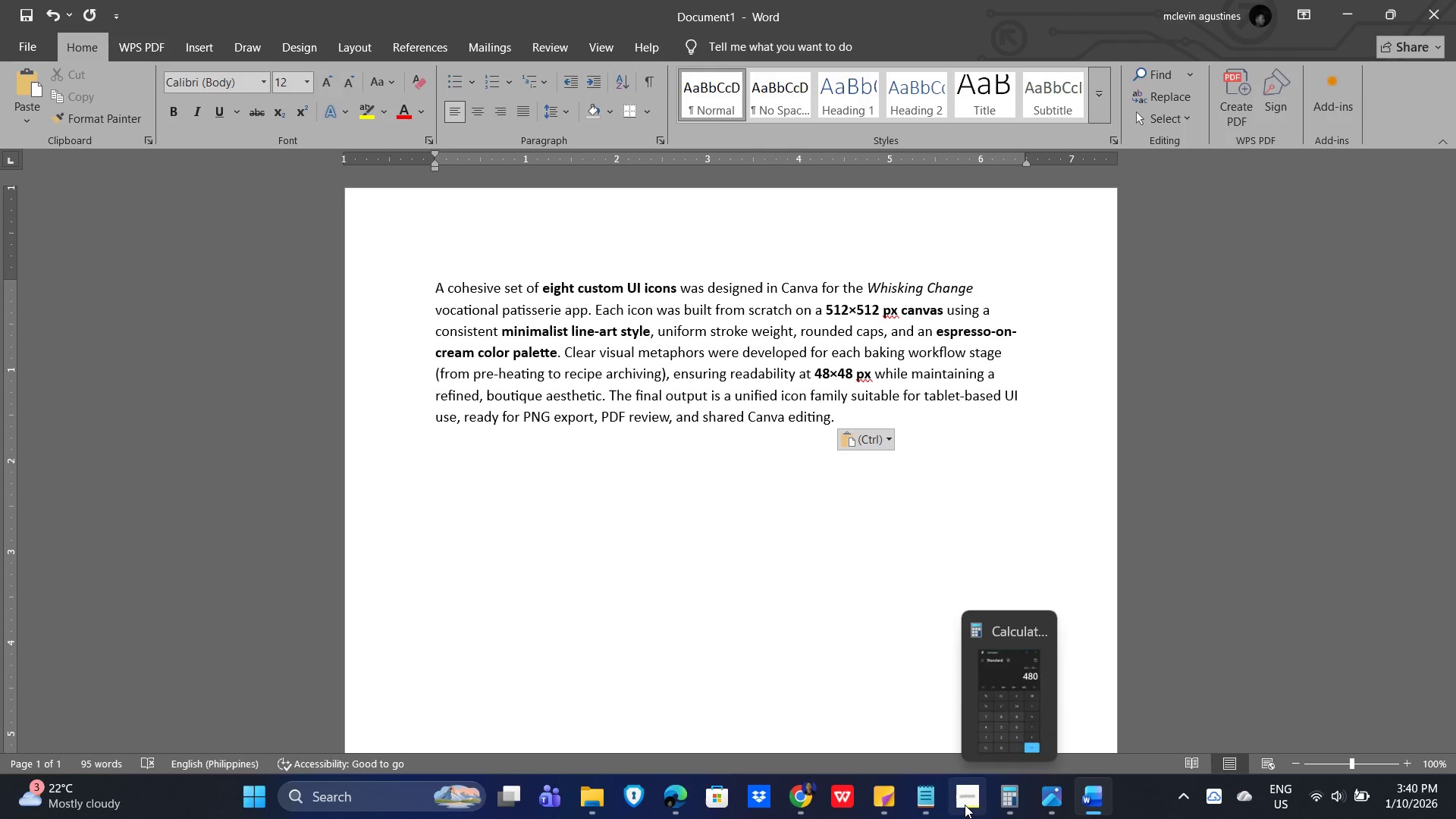 
left_click([963, 804])
 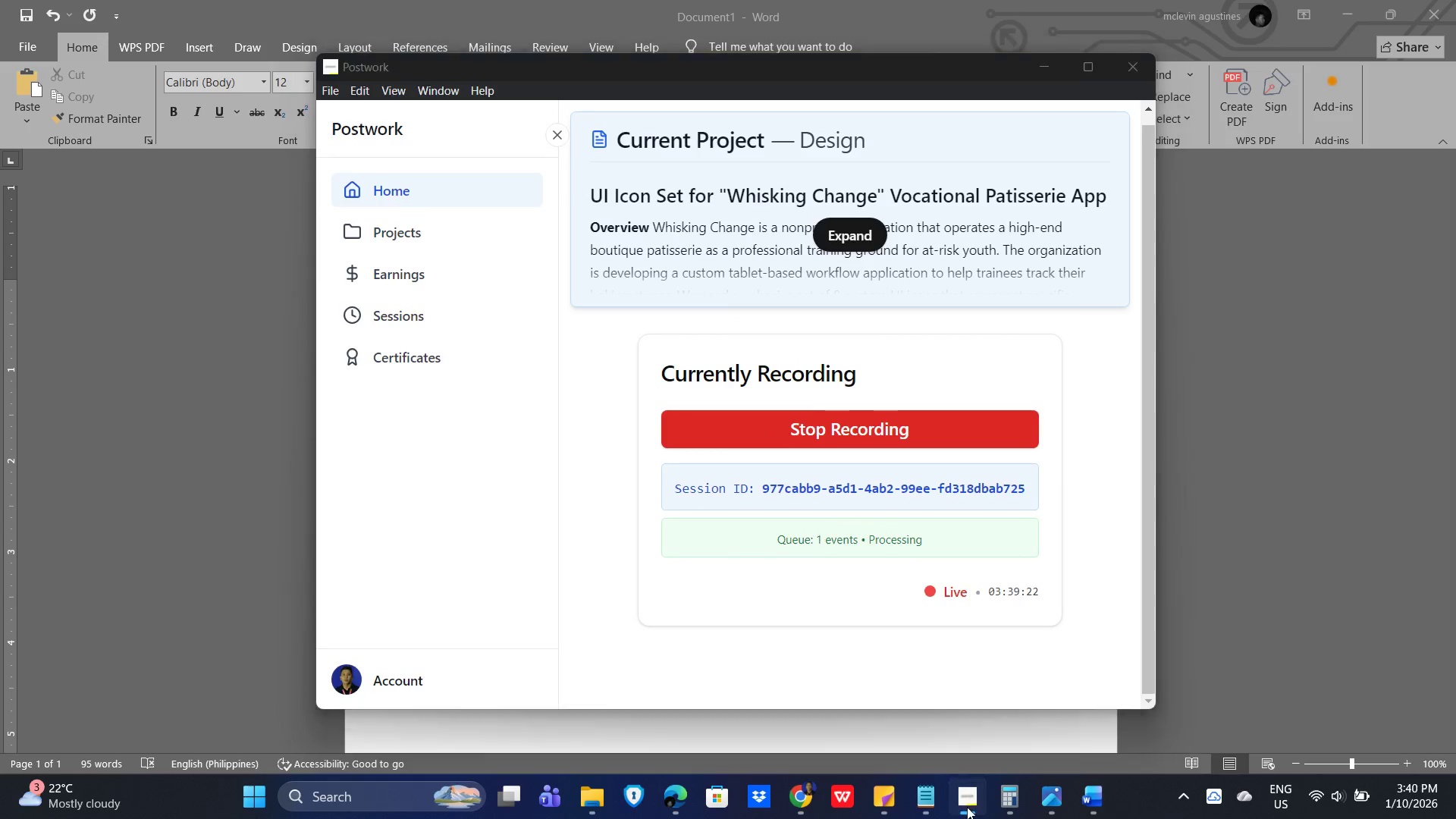 
left_click([783, 563])
 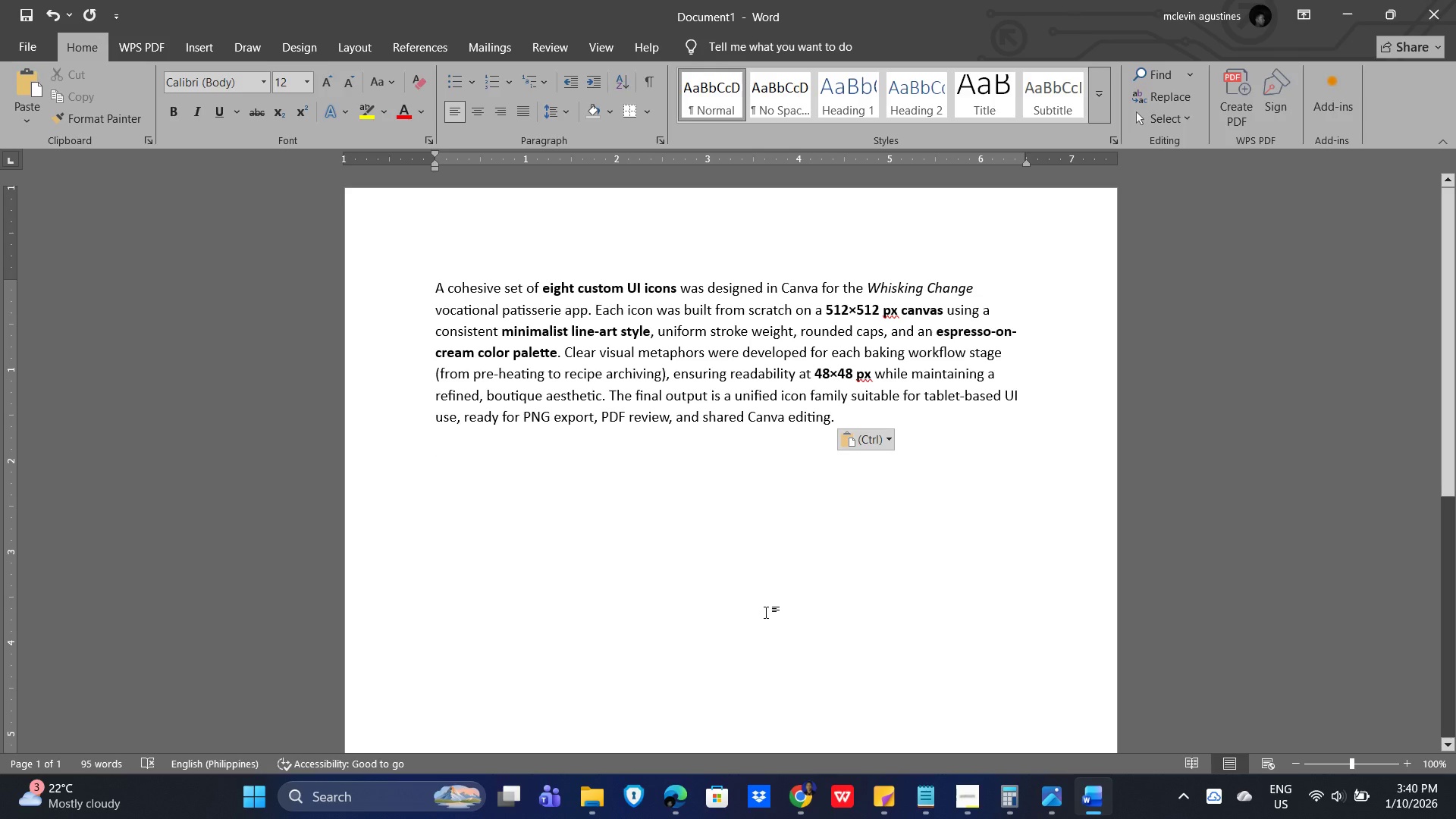 
wait(6.91)
 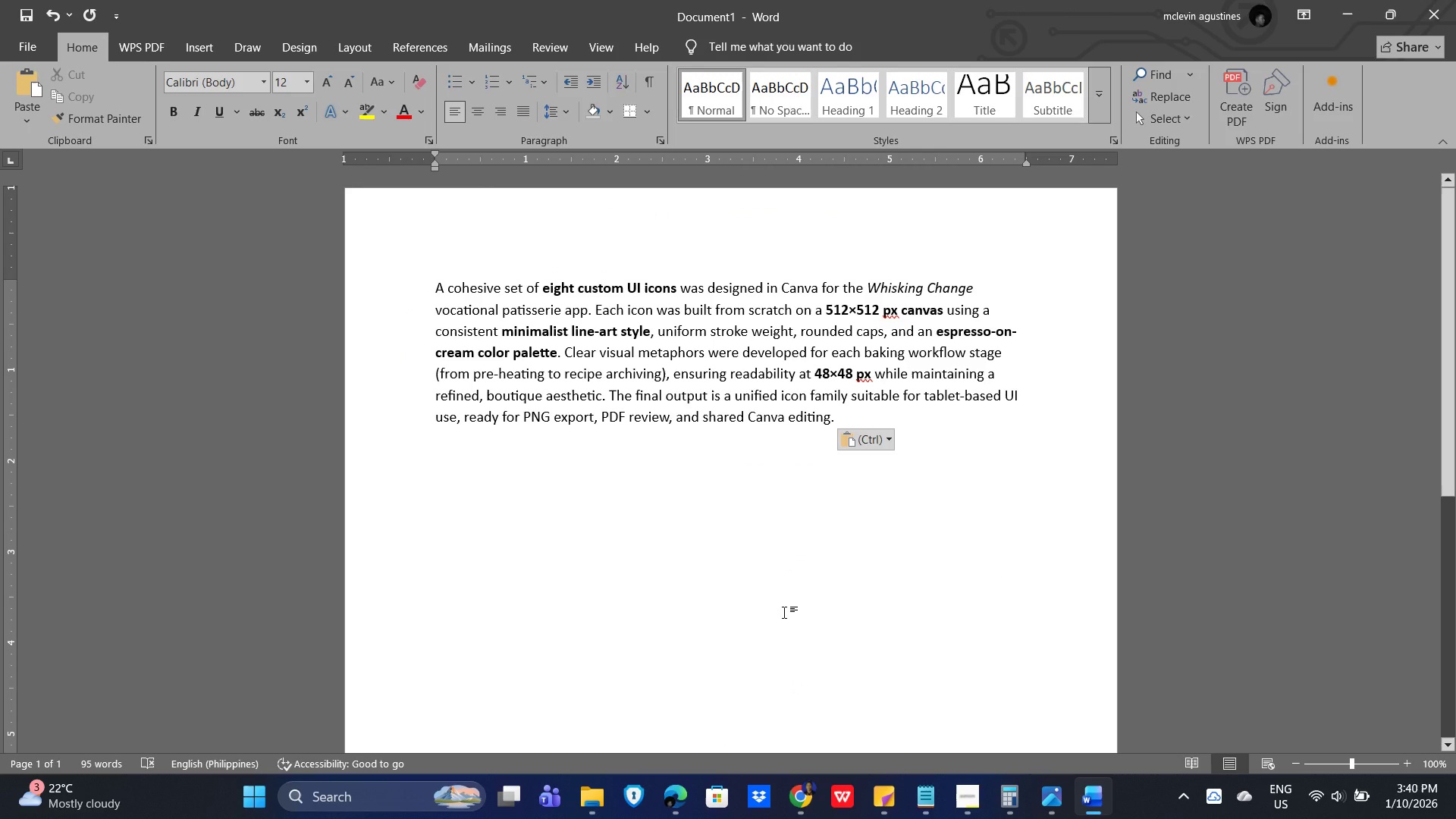 
left_click_drag(start_coordinate=[777, 546], to_coordinate=[784, 543])
 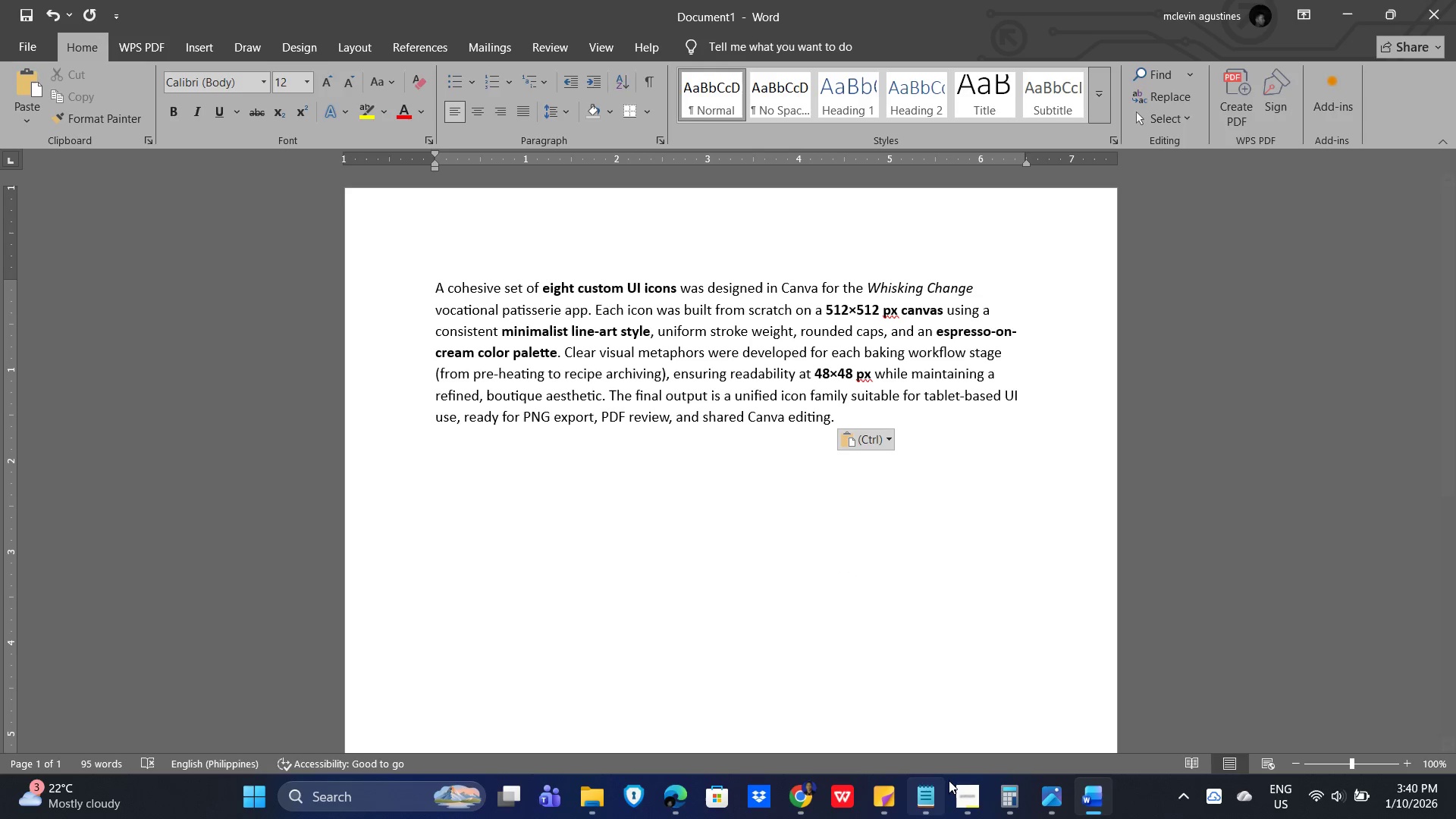 
mouse_move([789, 784])
 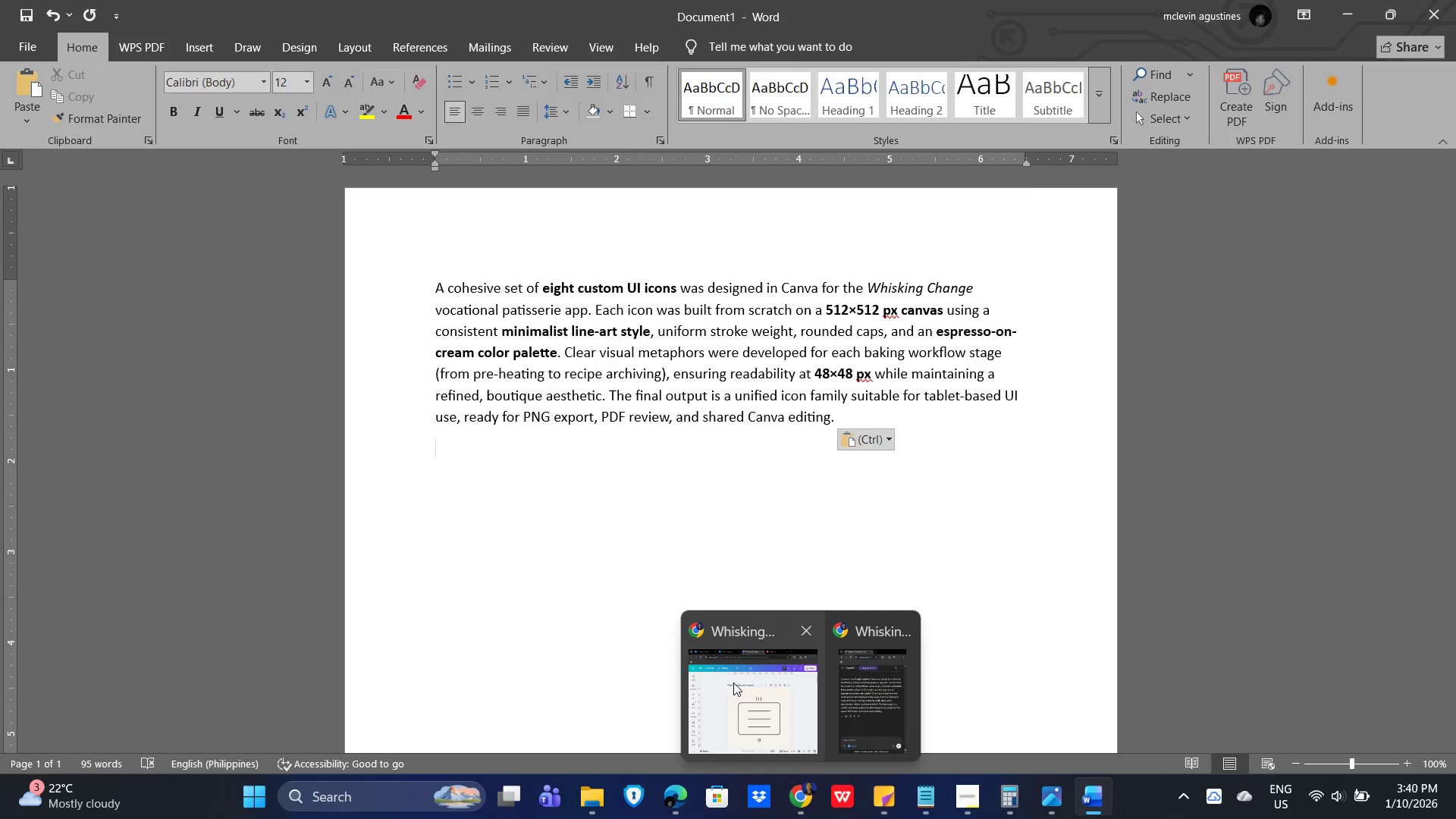 
left_click([733, 683])
 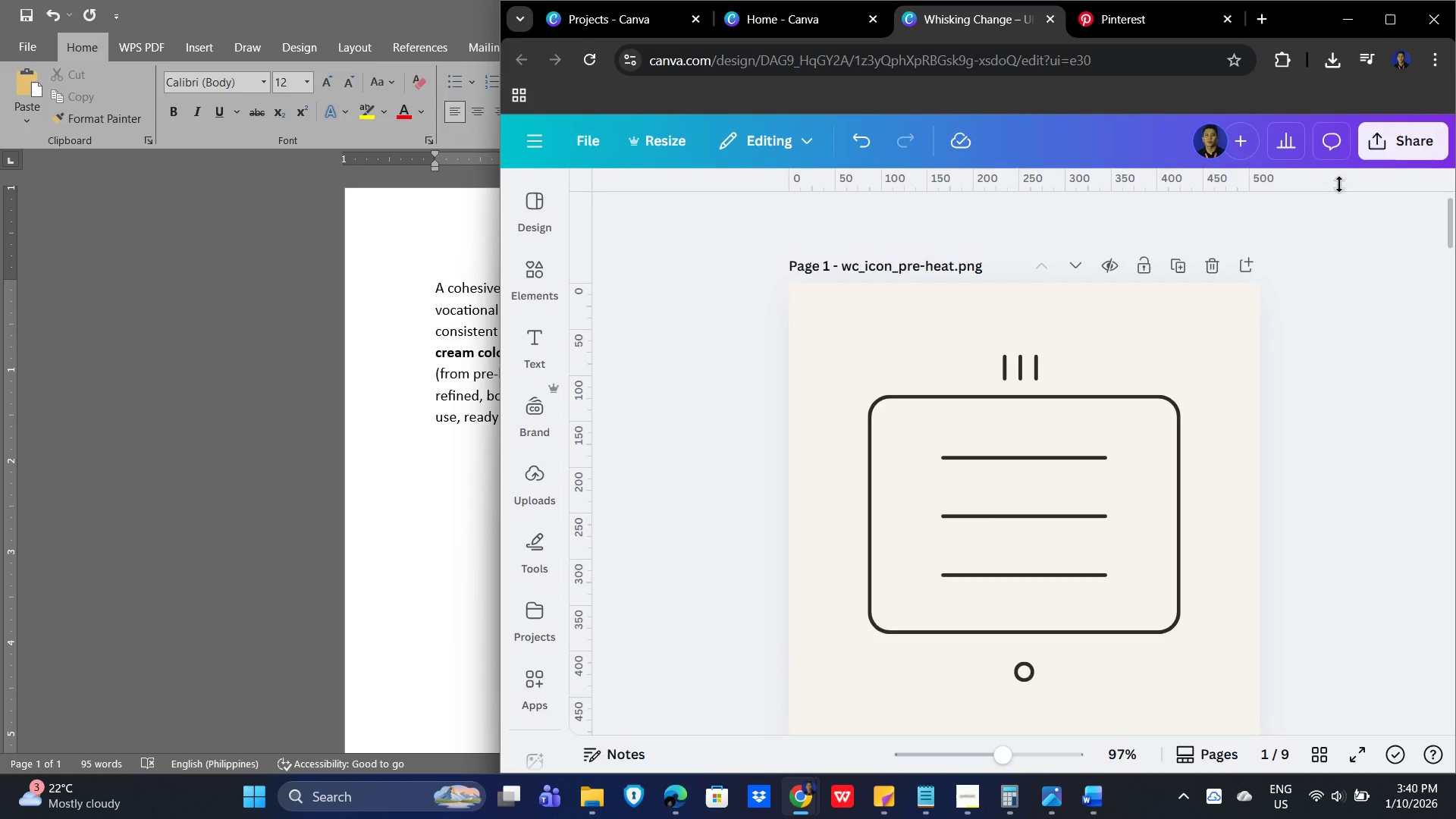 
left_click([1408, 116])
 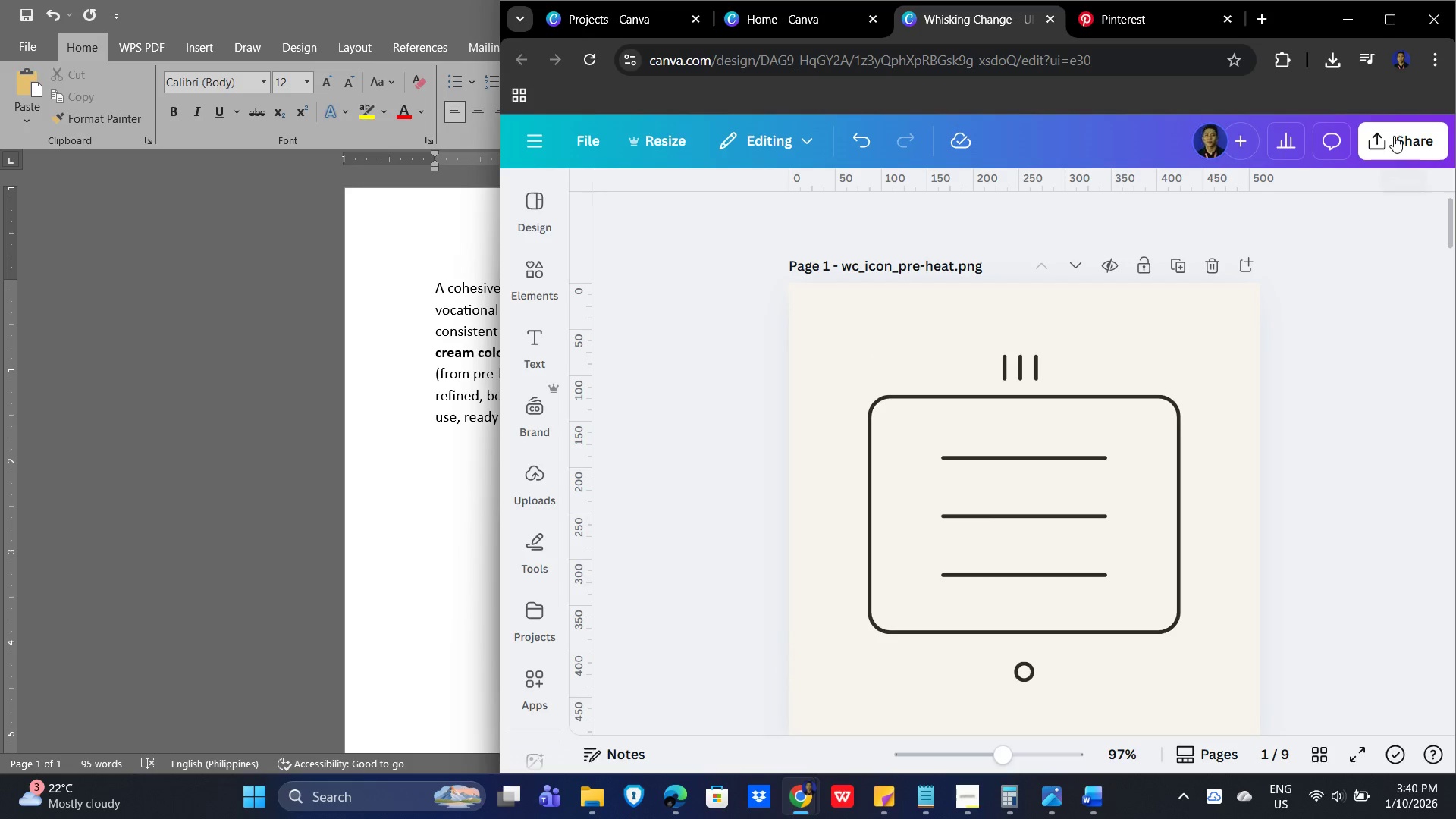 
left_click([1394, 136])
 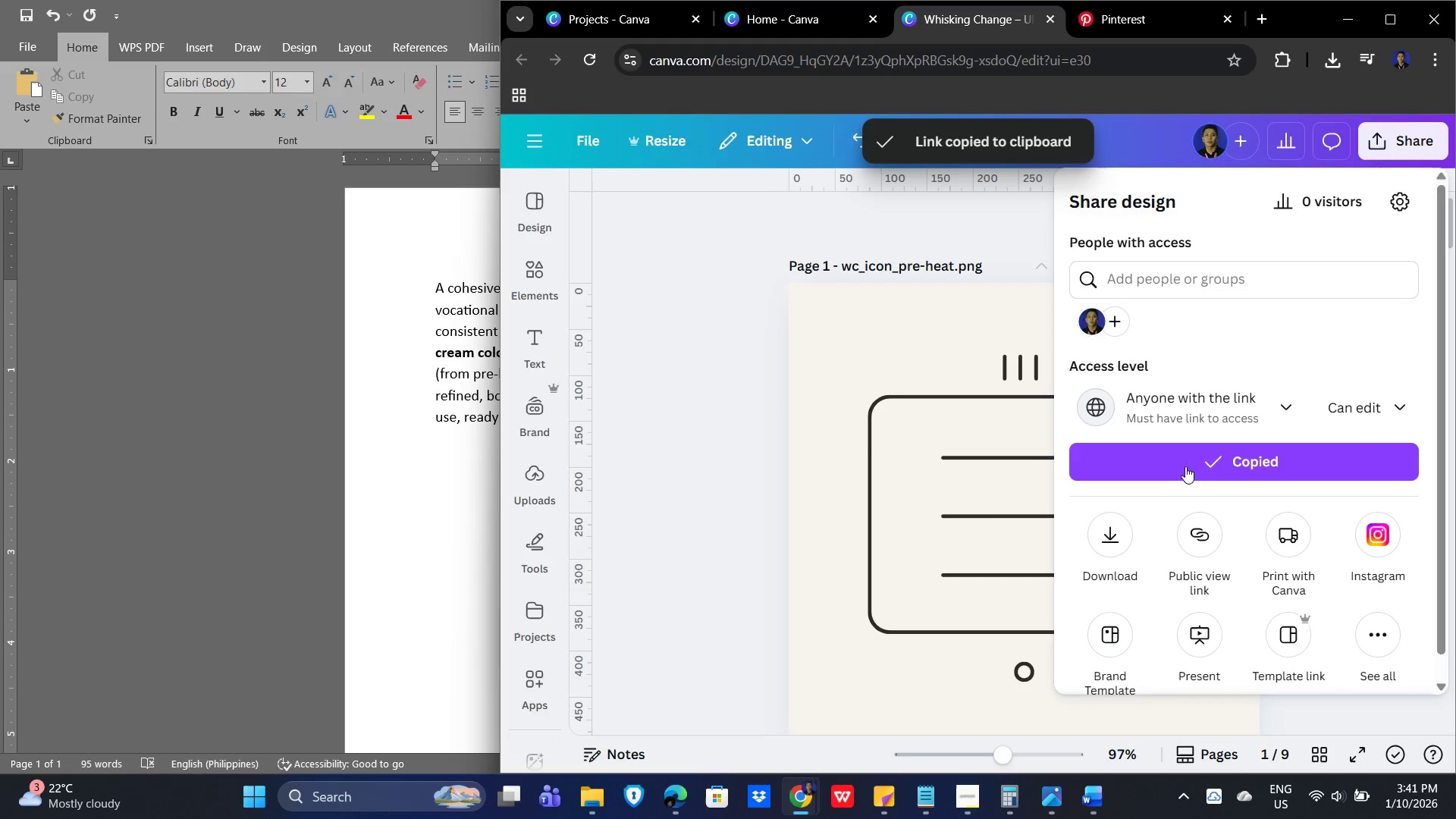 
wait(5.88)
 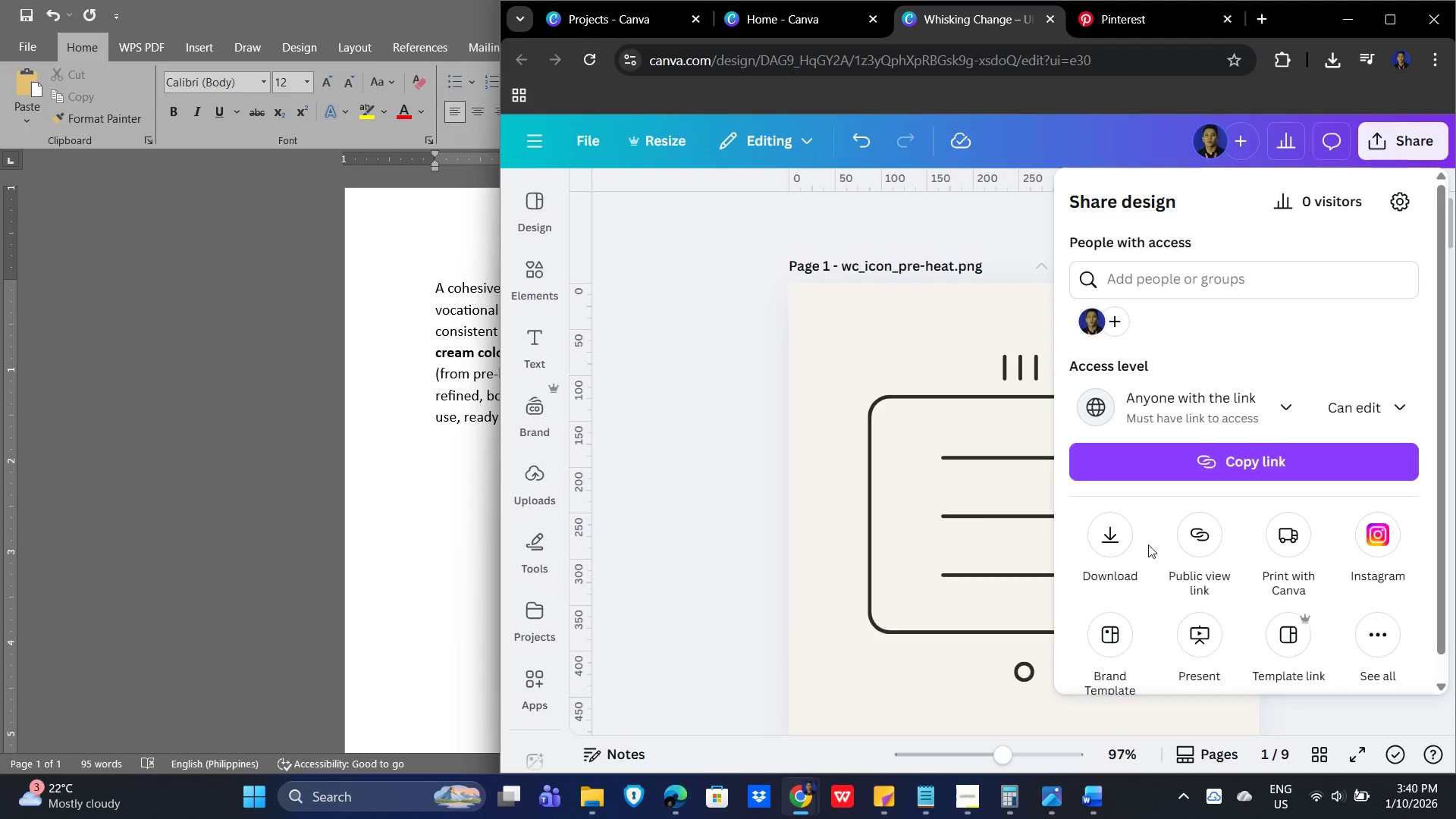 
left_click([425, 538])
 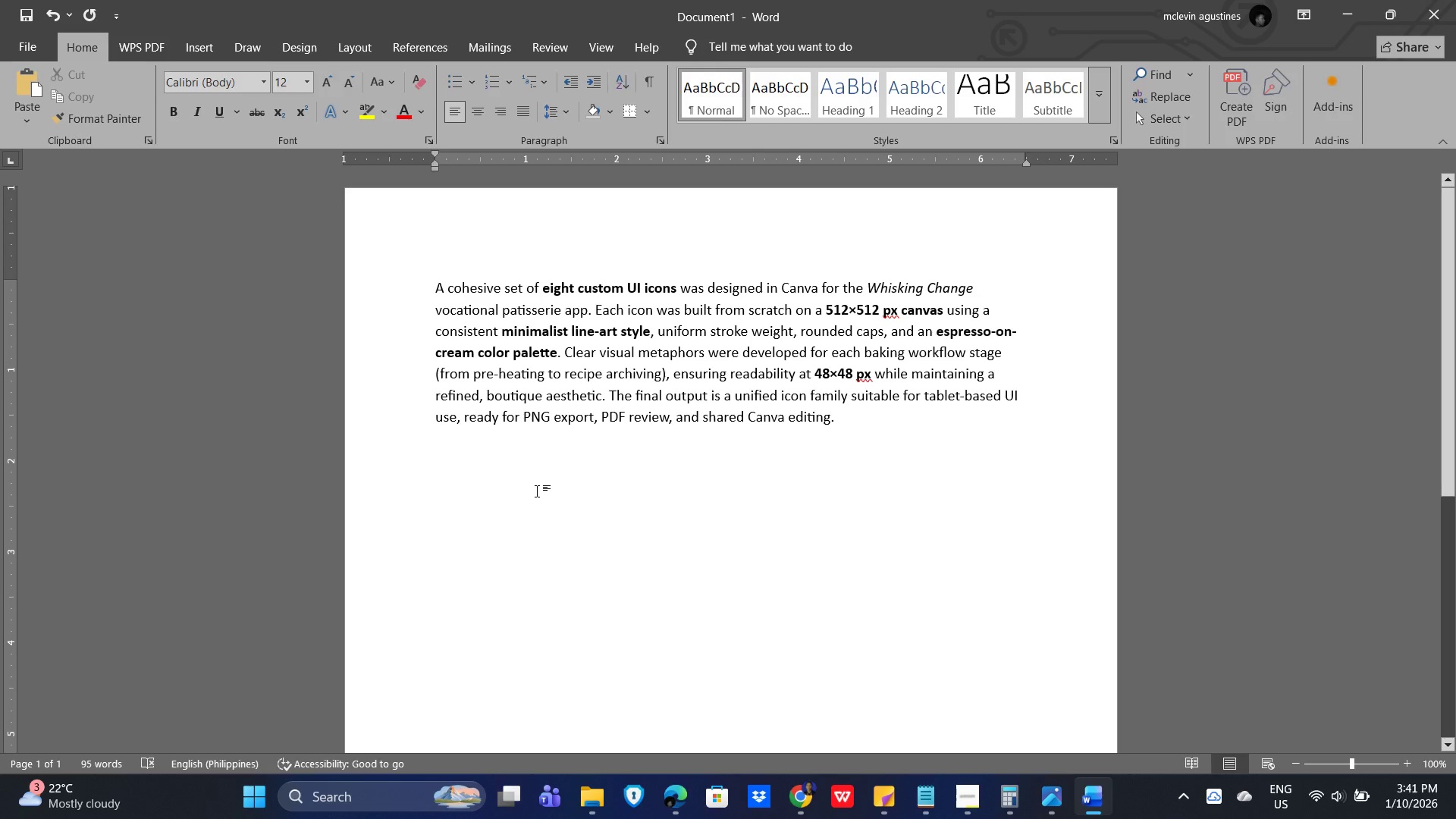 
key(Control+V)
 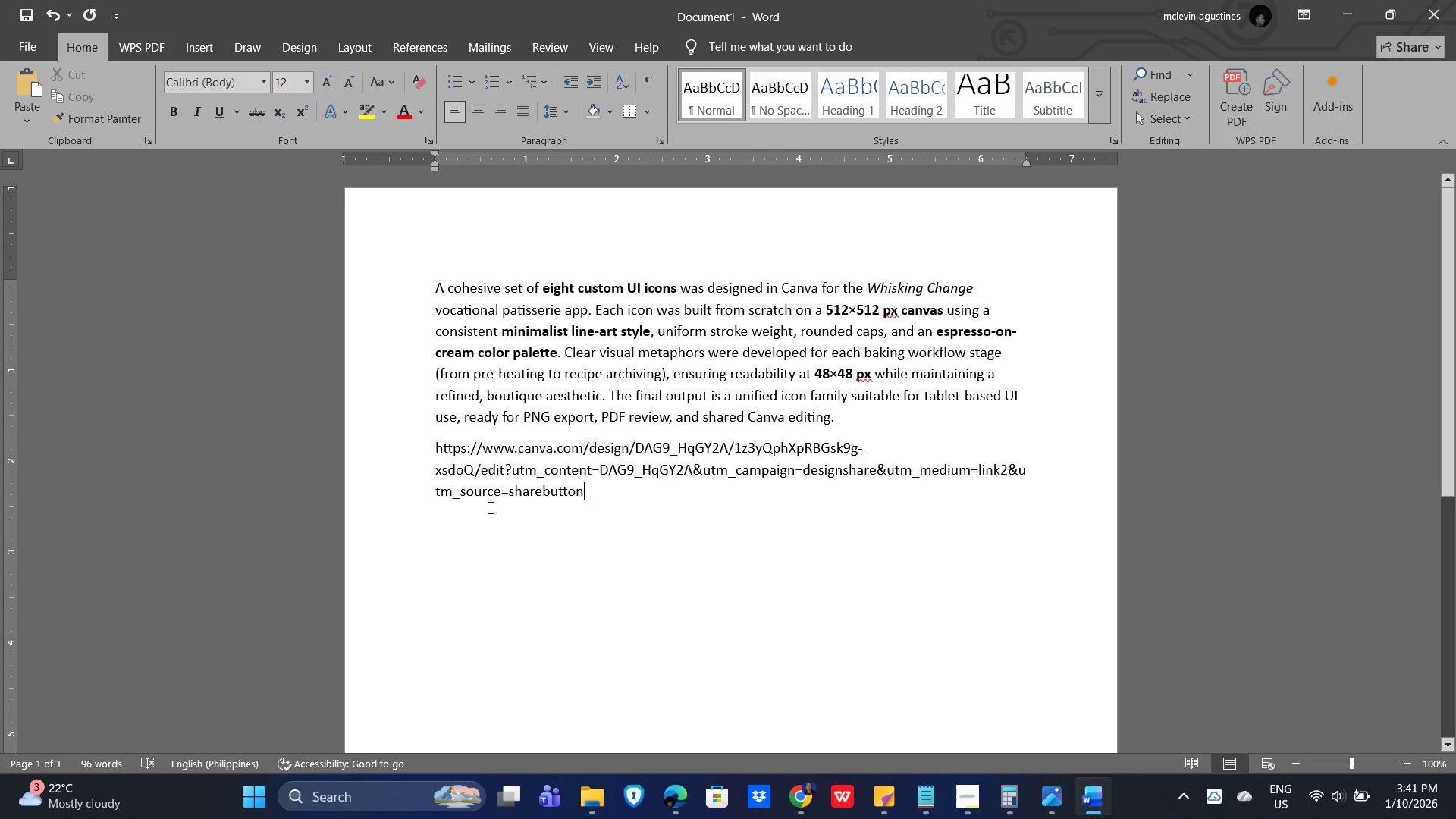 
left_click([699, 587])
 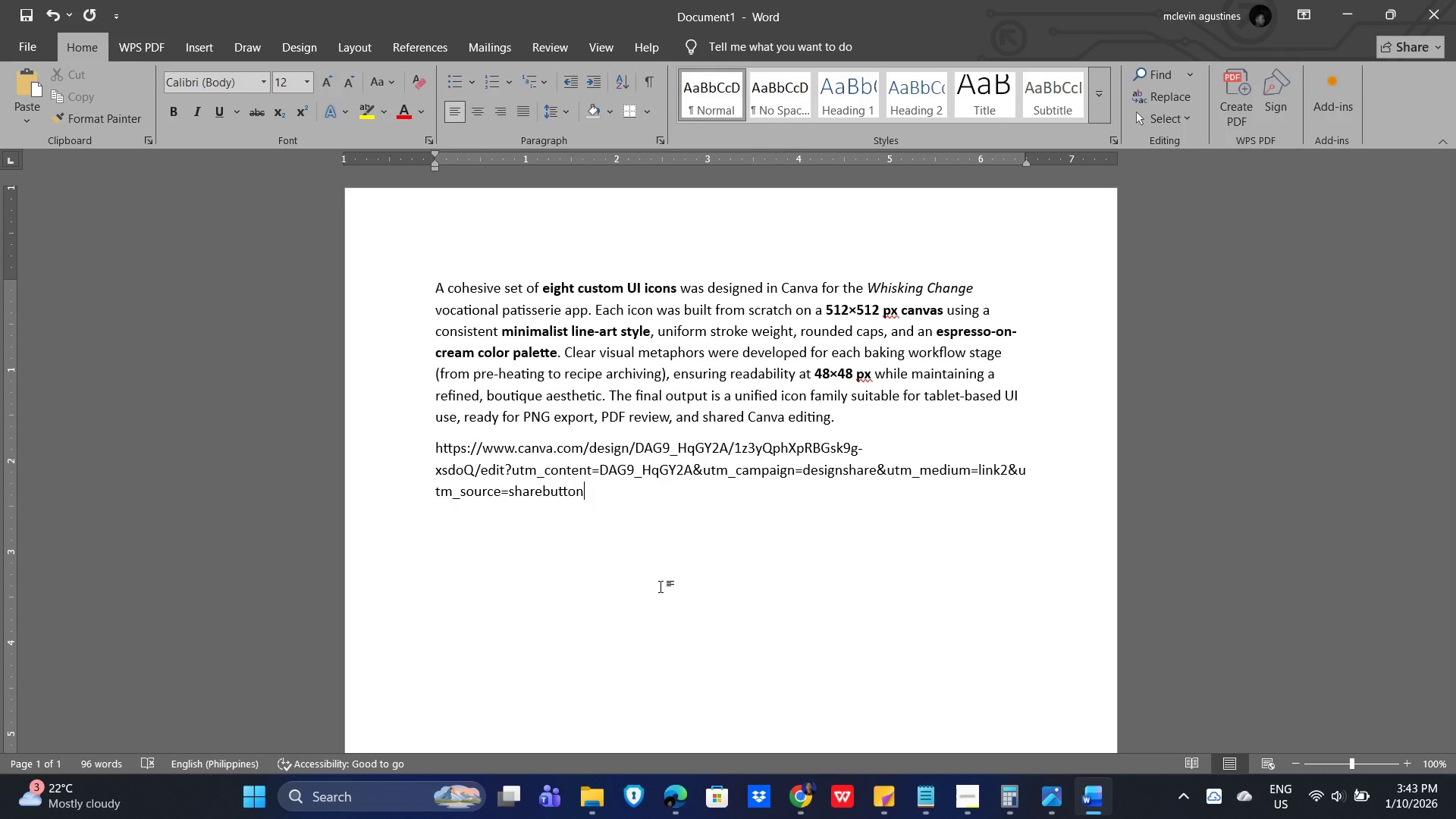 
wait(171.78)
 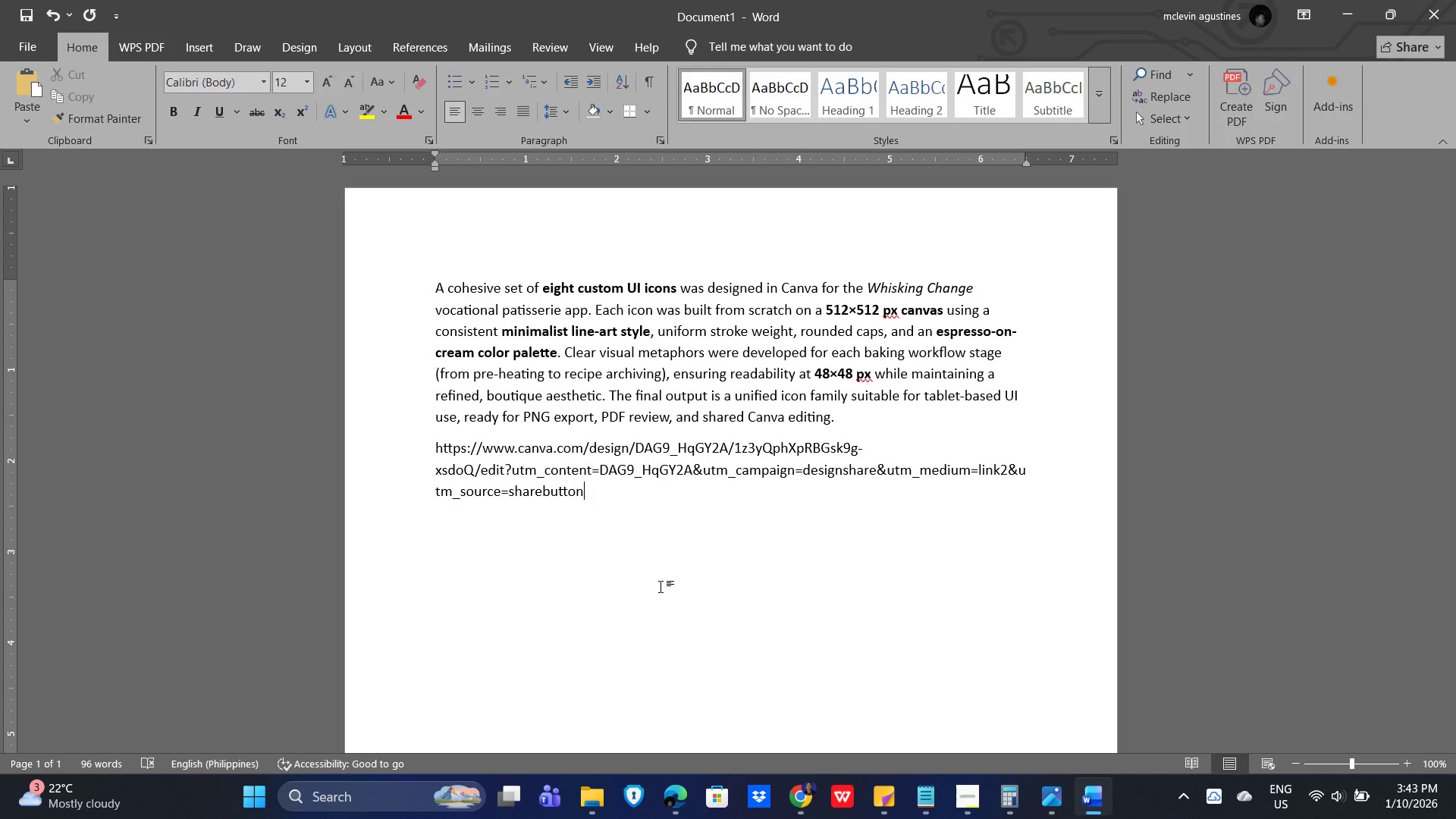 
left_click_drag(start_coordinate=[661, 586], to_coordinate=[669, 585])
 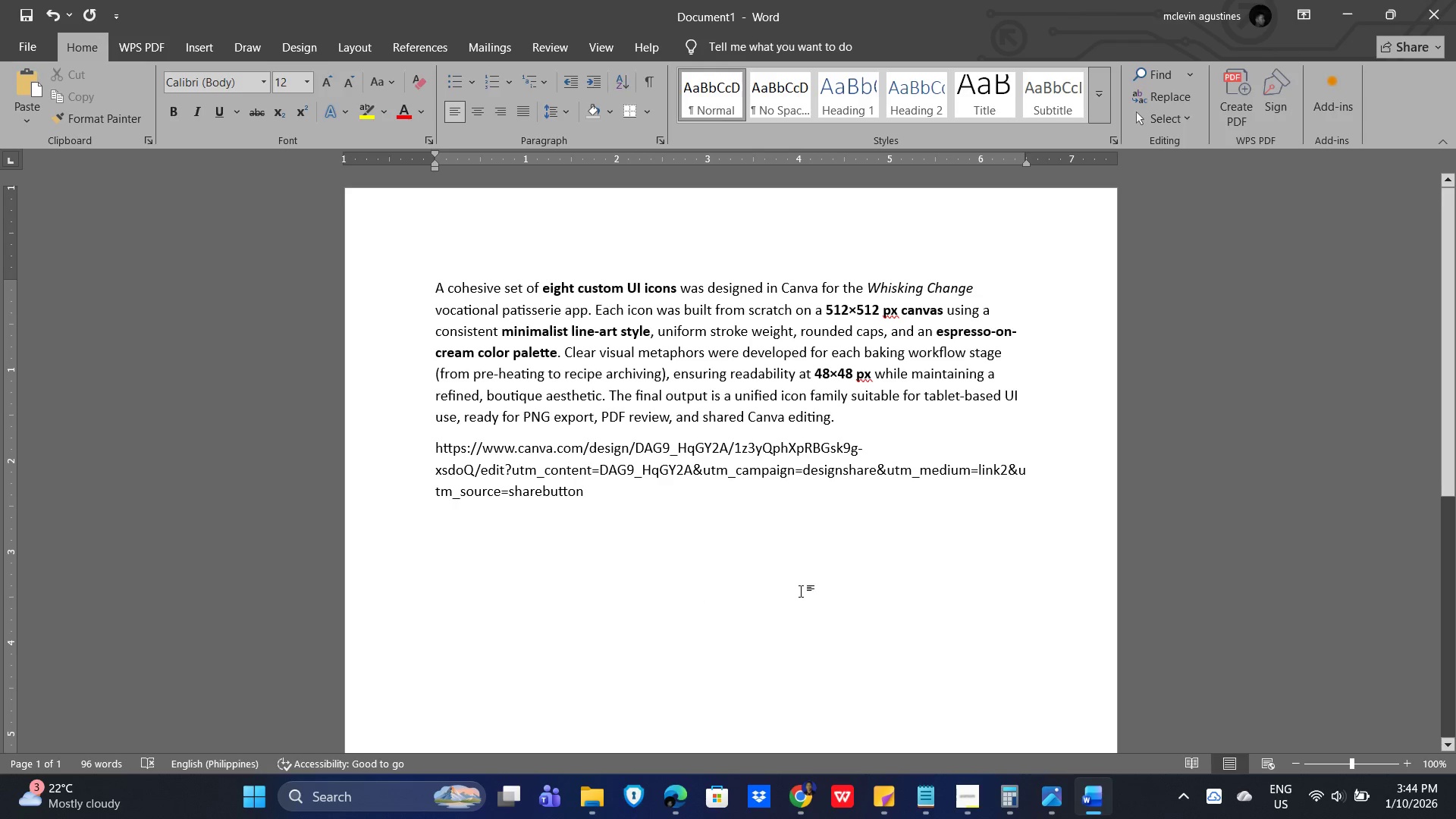 
key(Alt+Tab)
 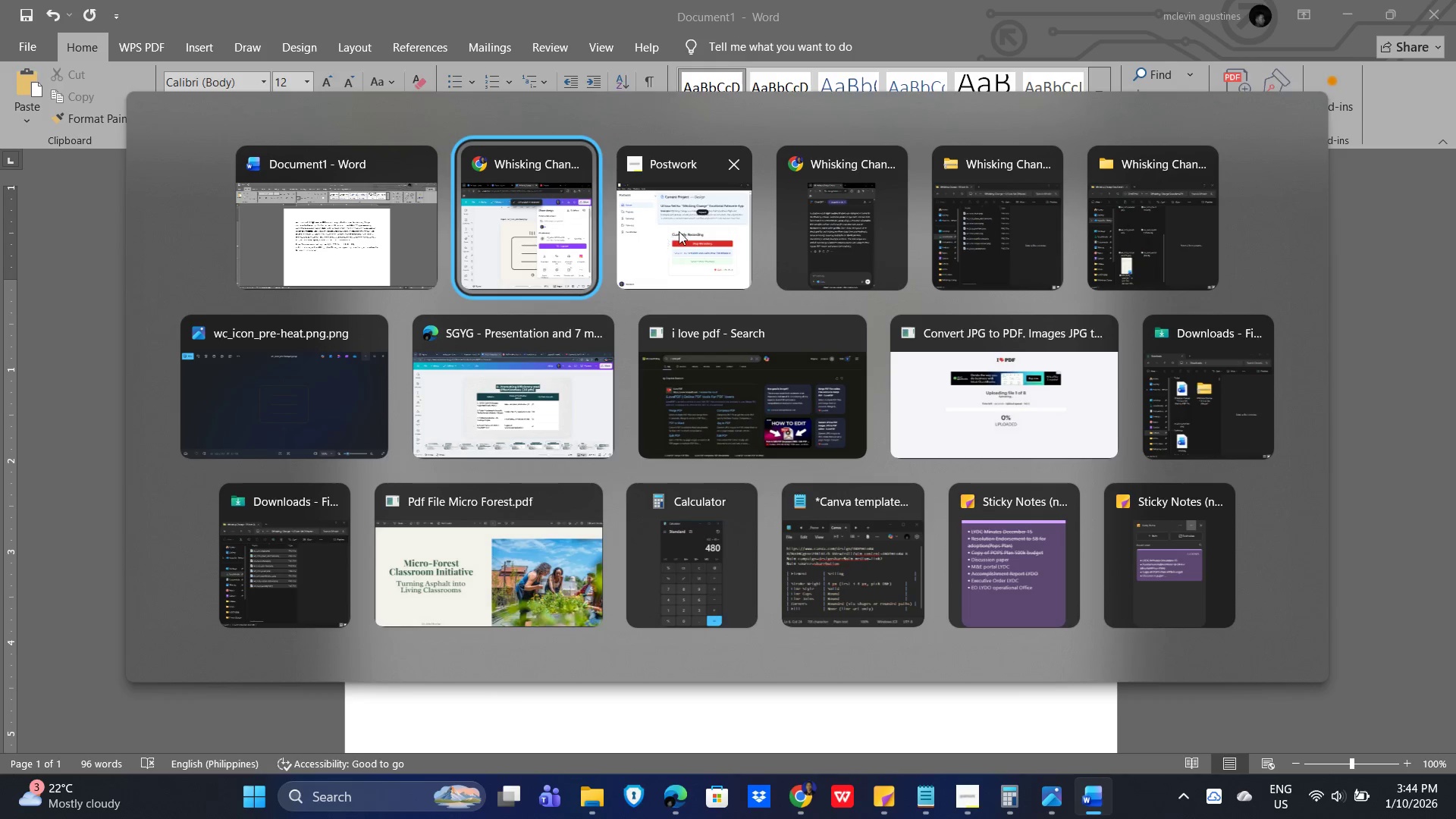 
left_click([682, 232])